 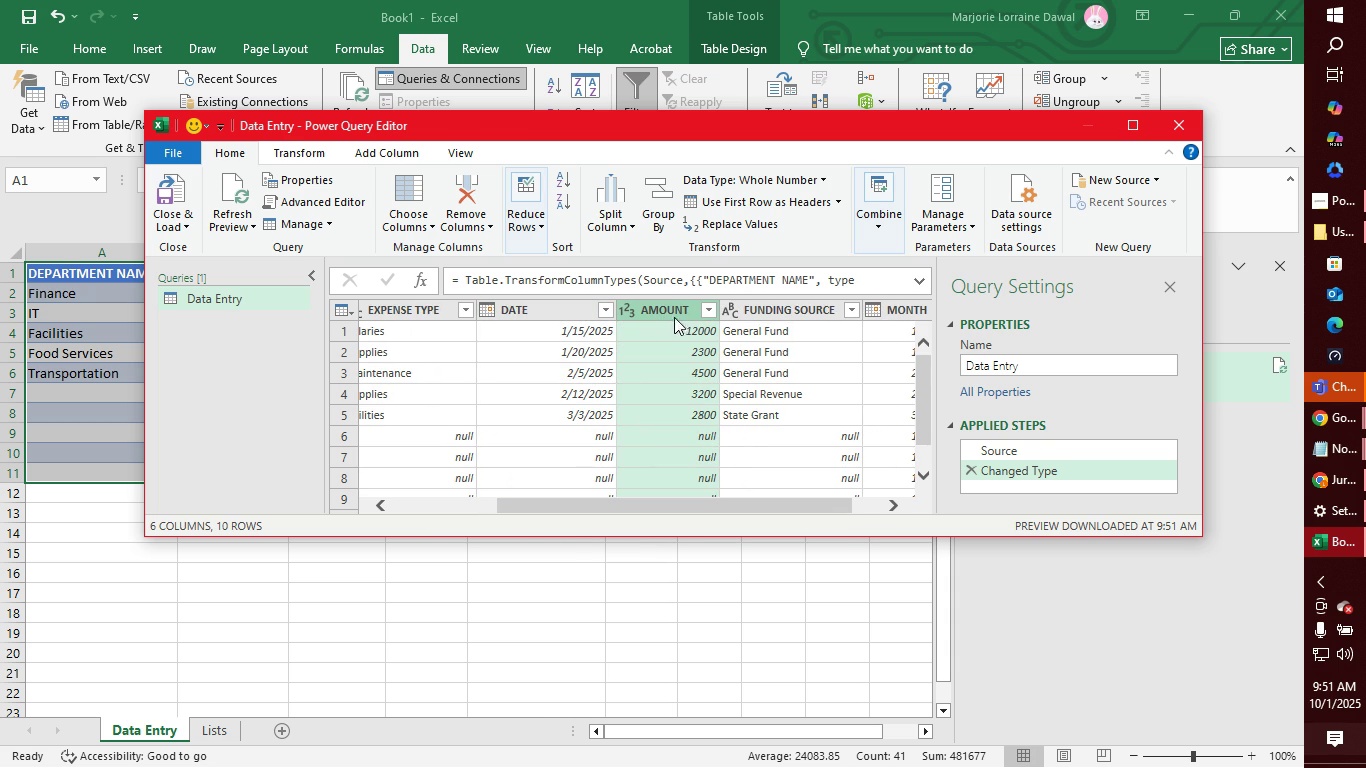 
left_click([821, 177])
 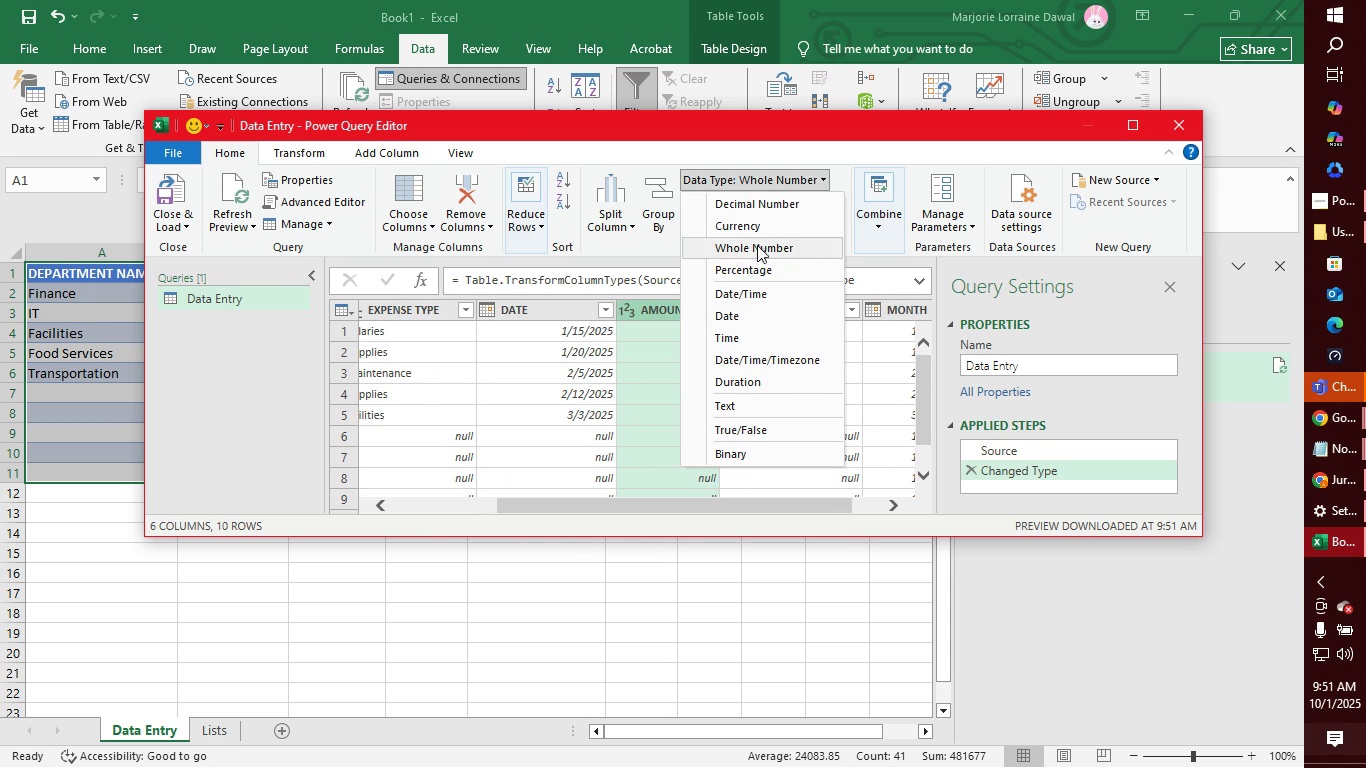 
left_click([759, 229])
 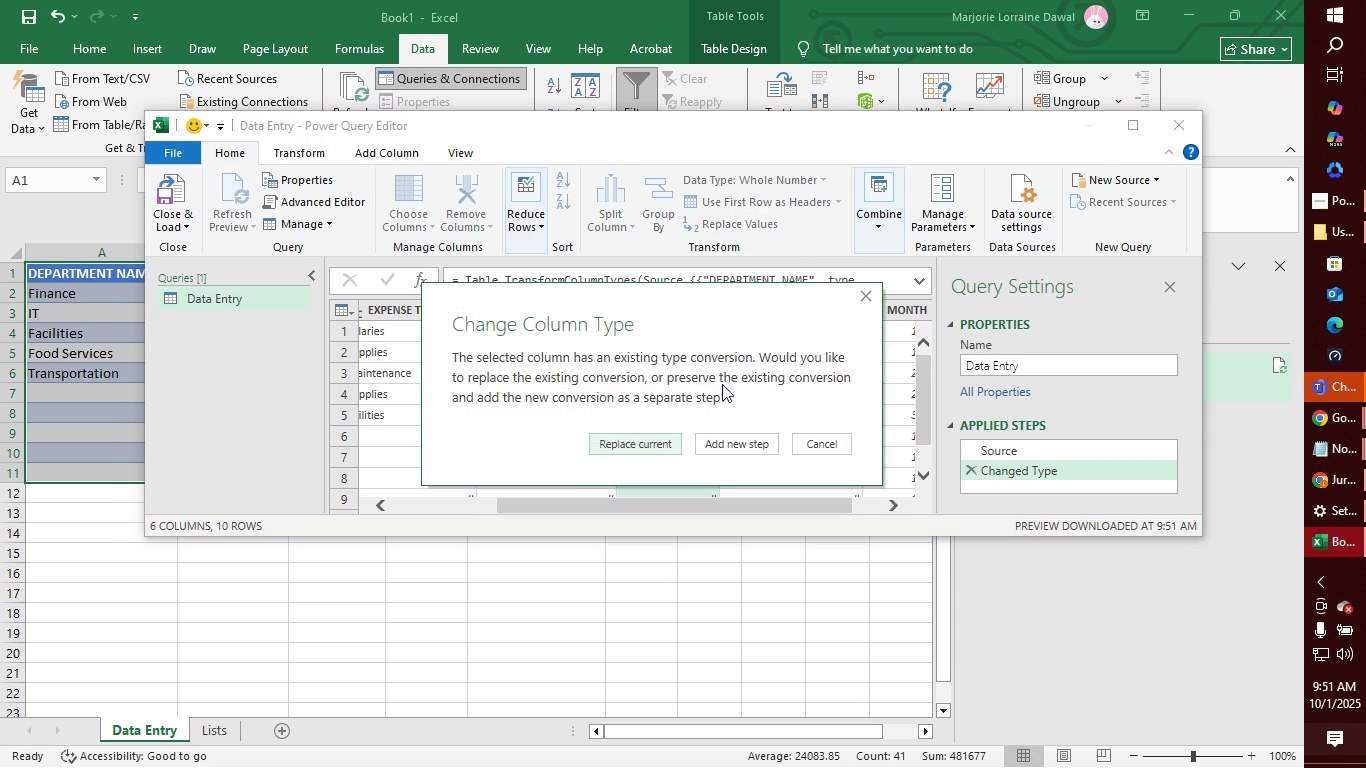 
left_click([650, 447])
 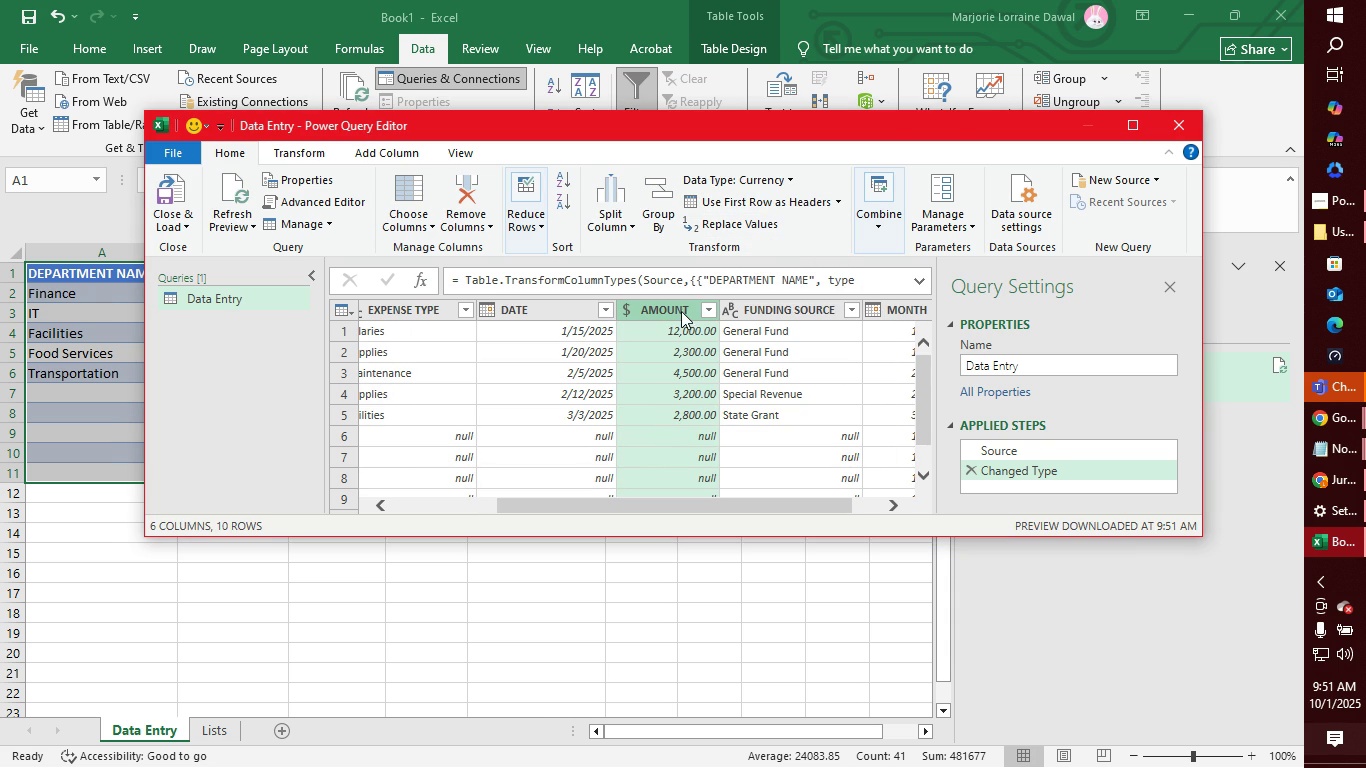 
left_click([681, 311])
 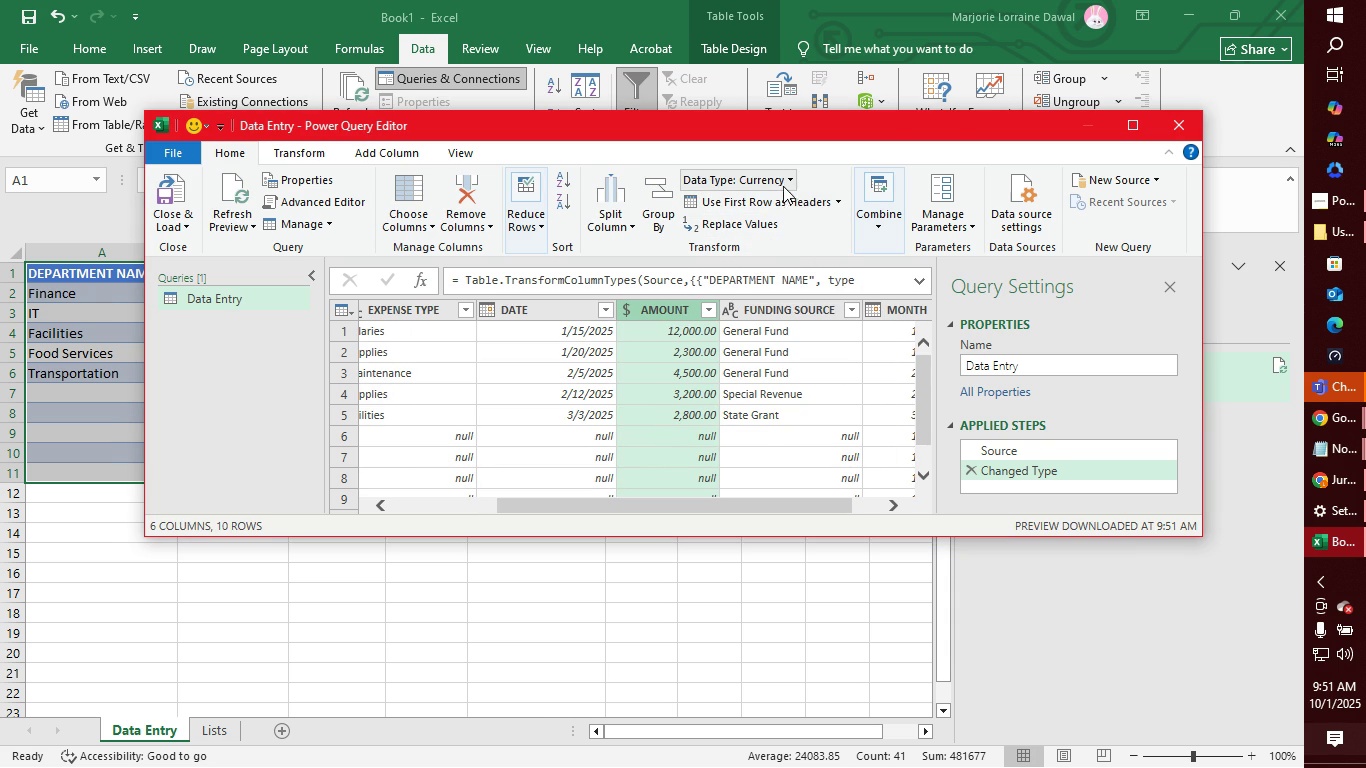 
left_click([786, 184])
 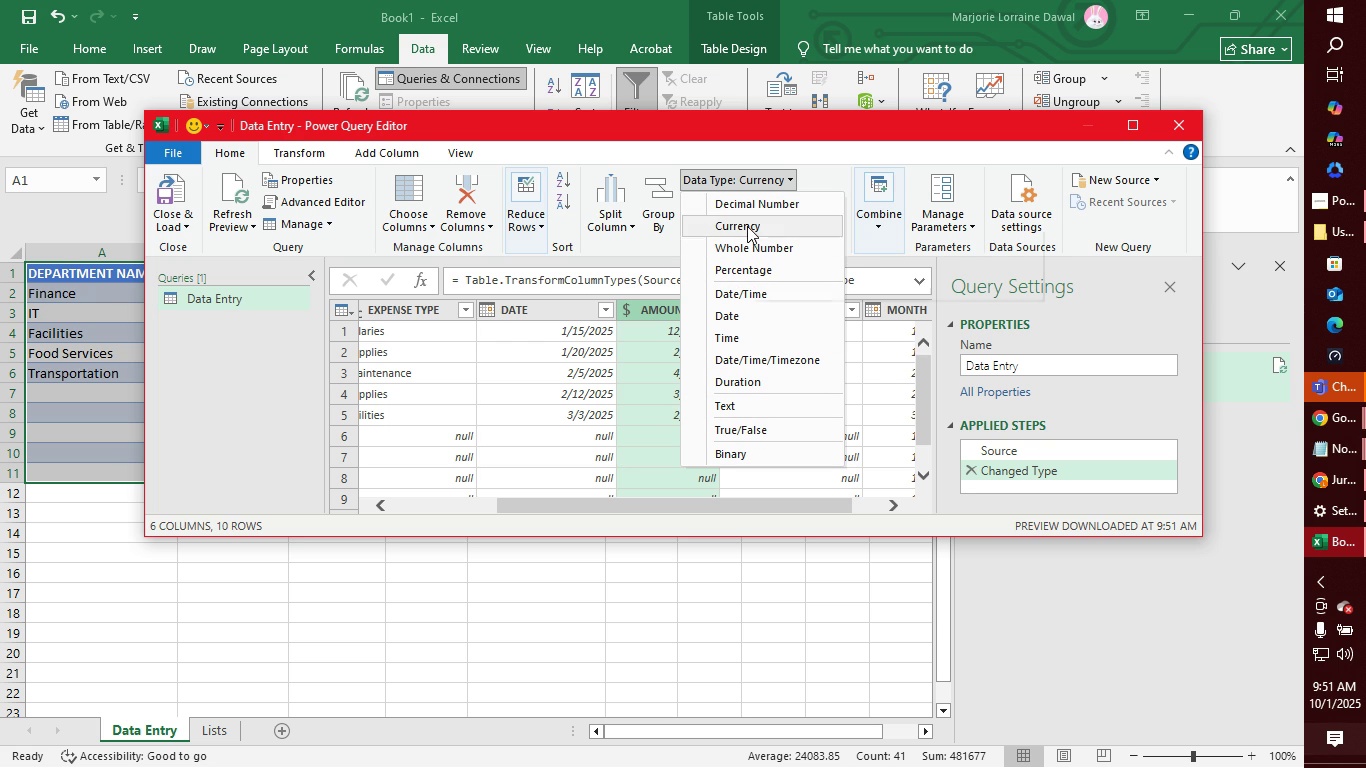 
right_click([747, 226])
 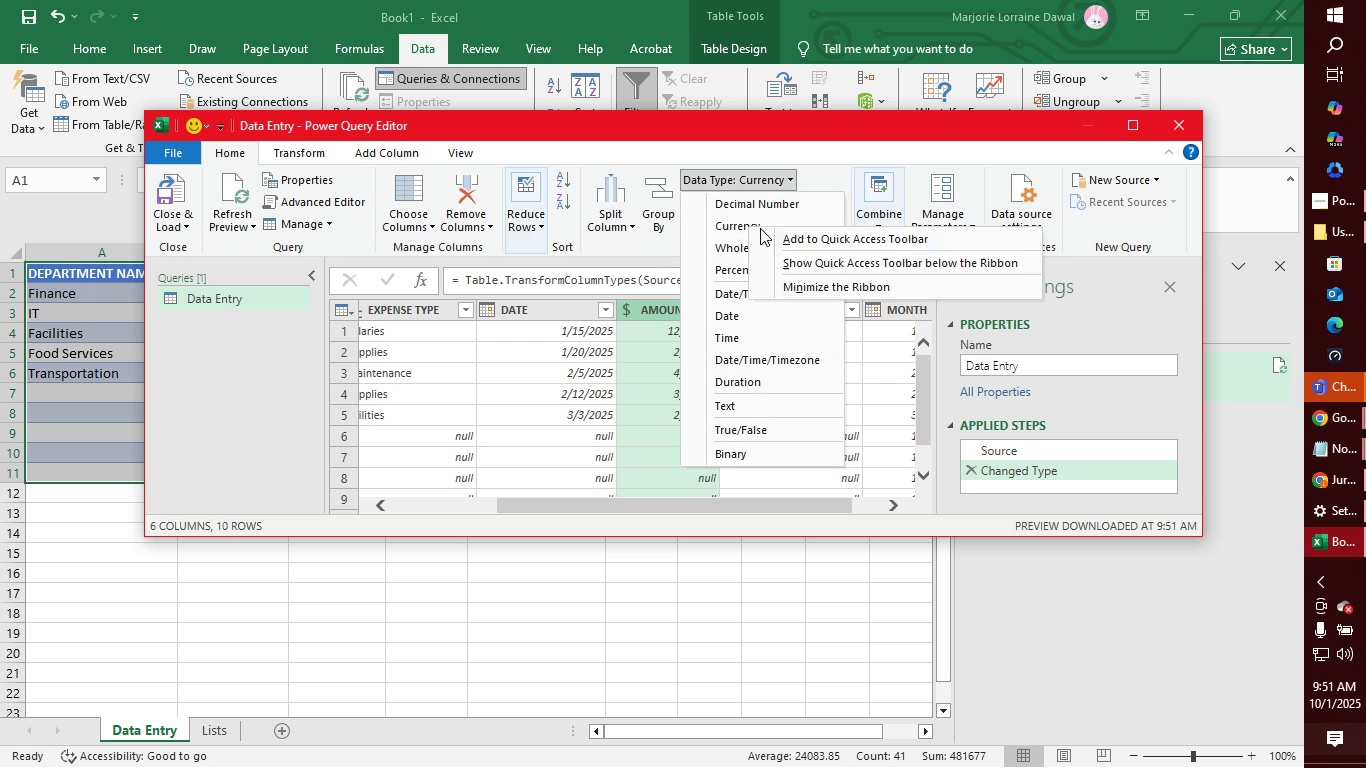 
mouse_move([794, 241])
 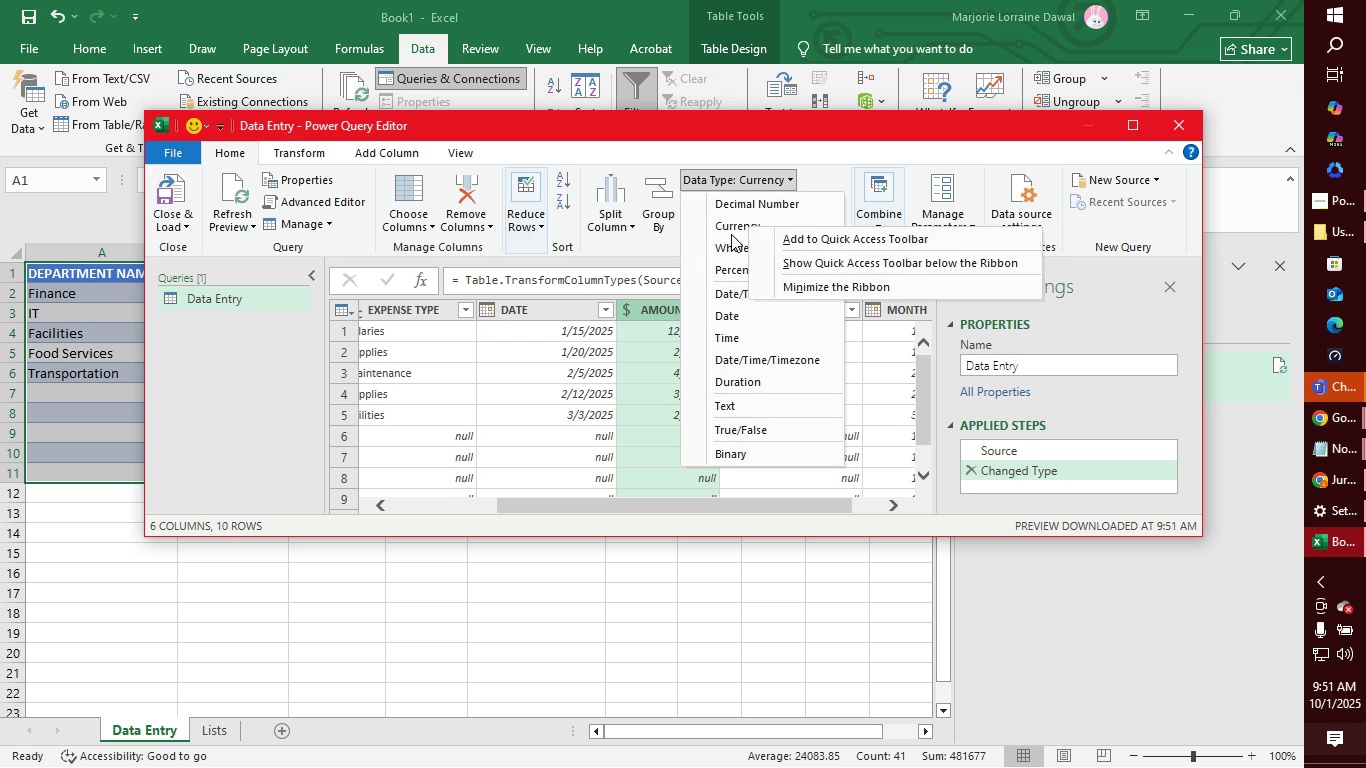 
left_click([731, 234])